 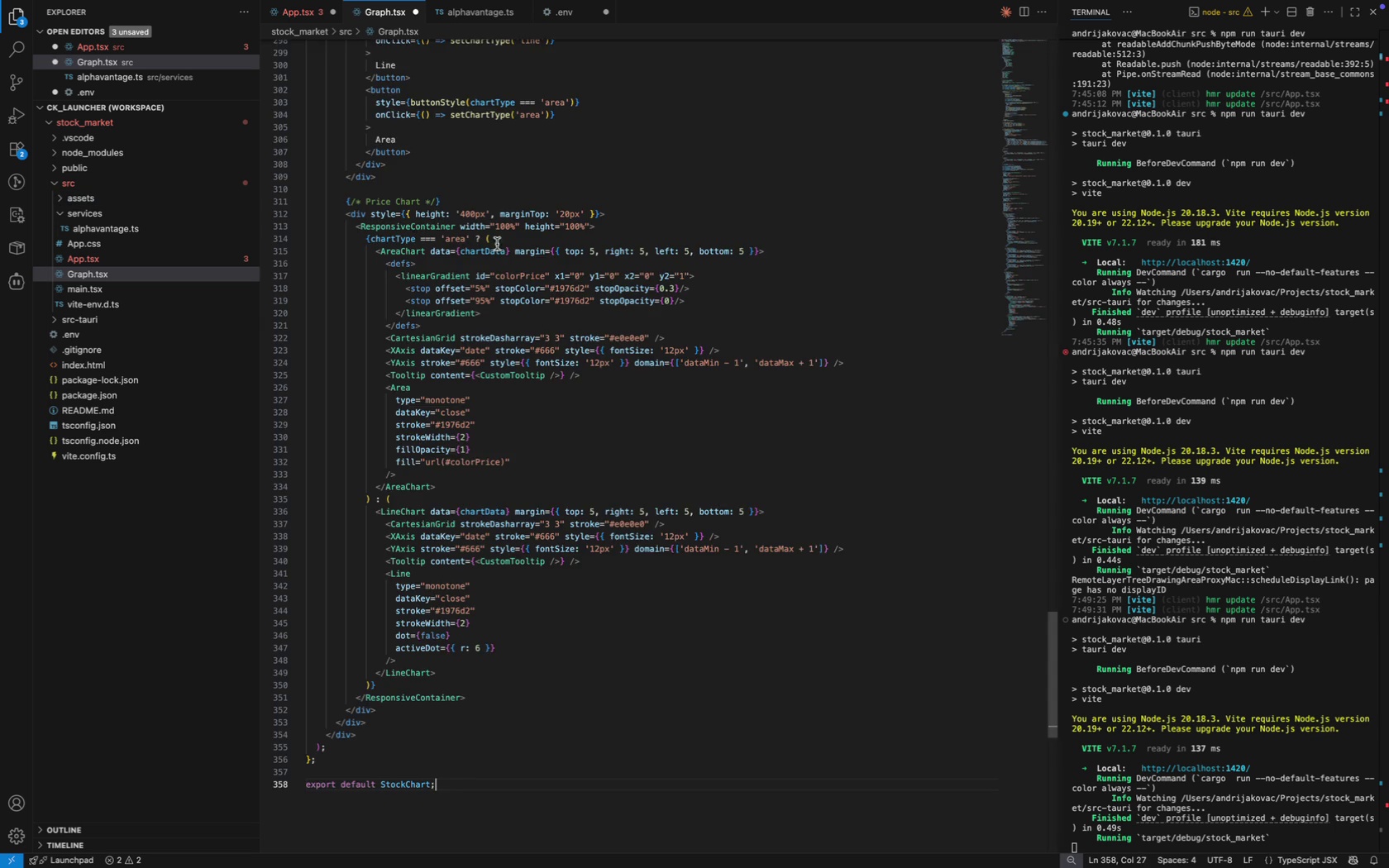 
key(Meta+S)
 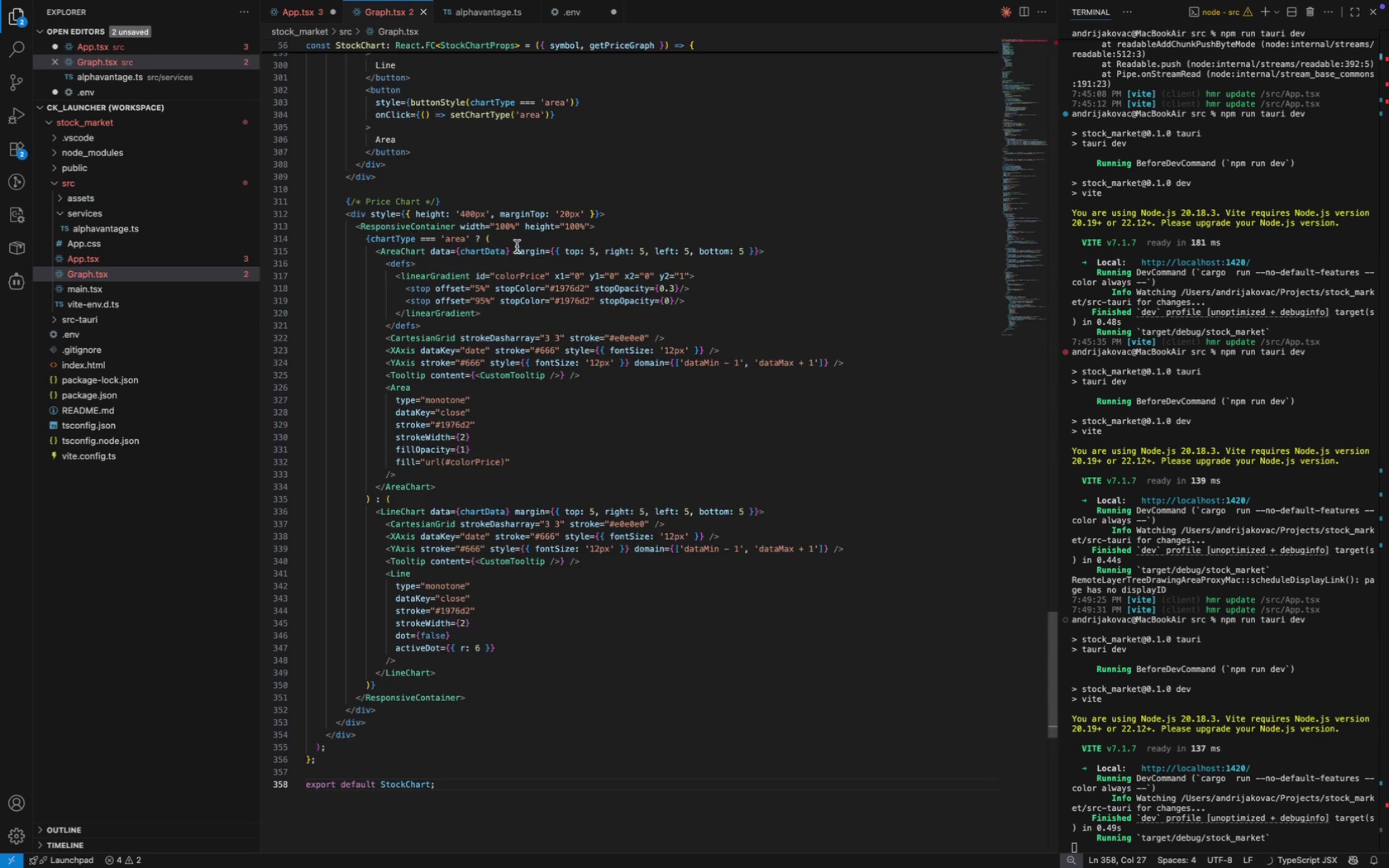 
key(Meta+Shift+ShiftLeft)
 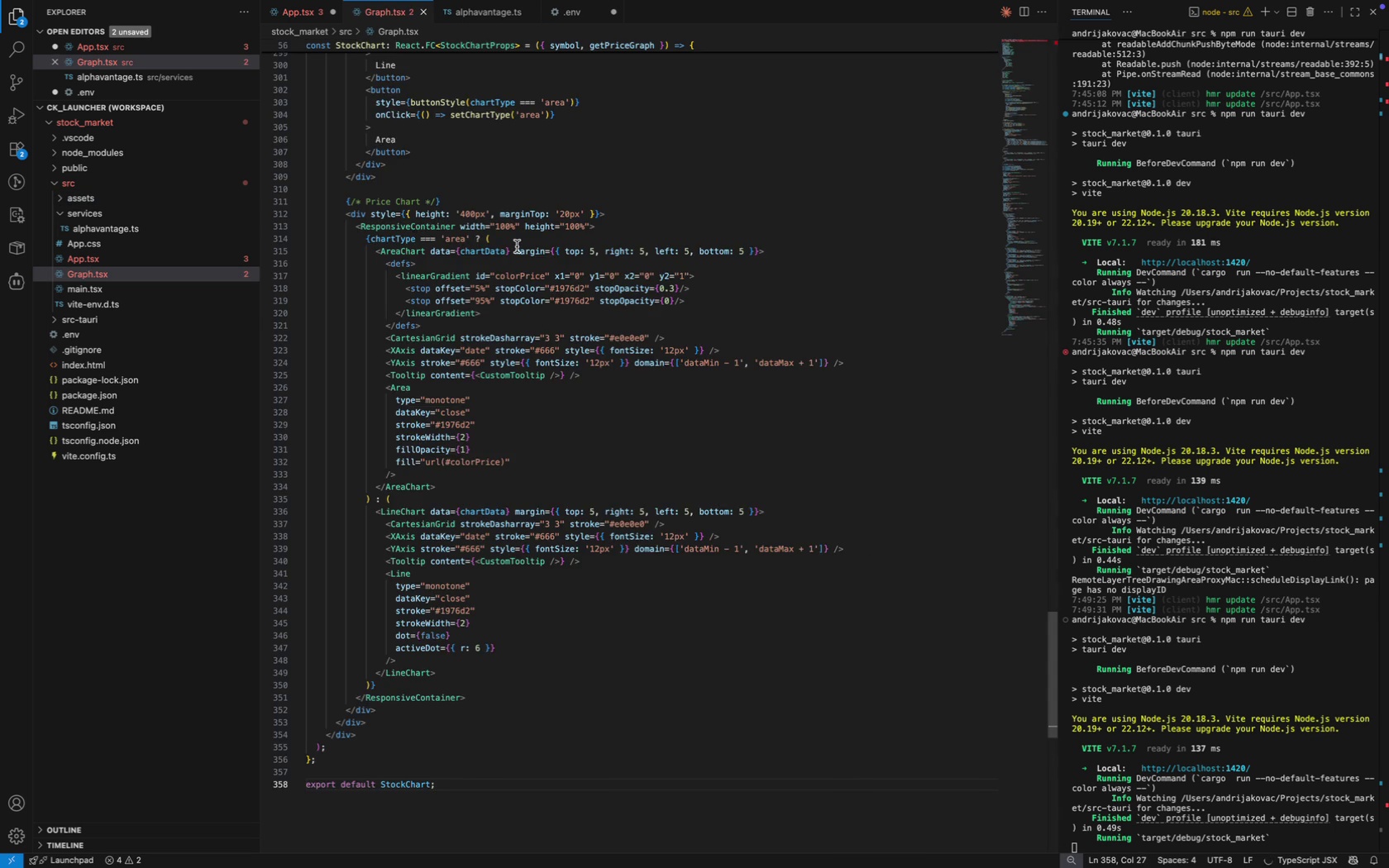 
key(Meta+Shift+F)
 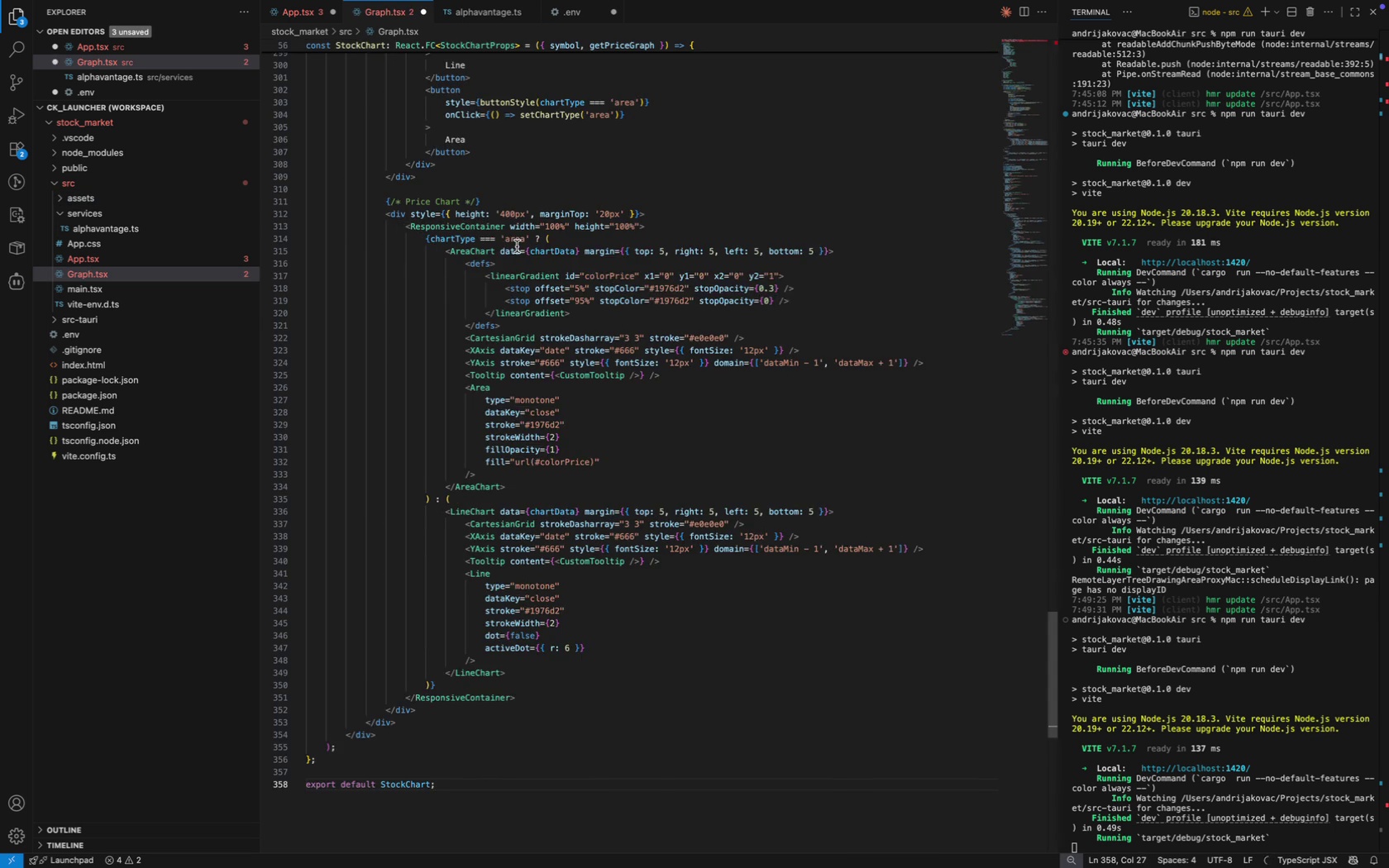 
key(Meta+S)
 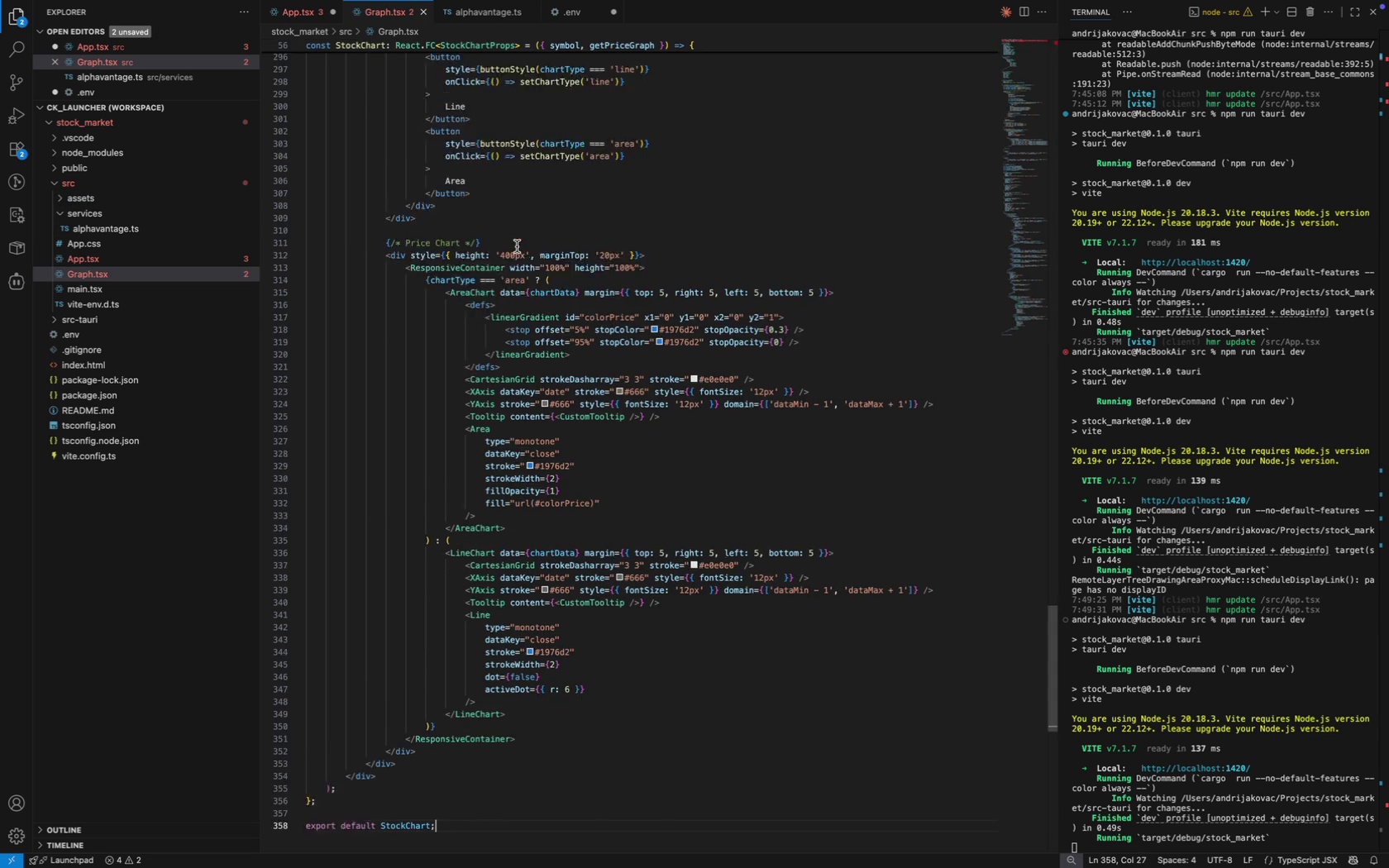 
scroll: coordinate [517, 240], scroll_direction: up, amount: 133.0
 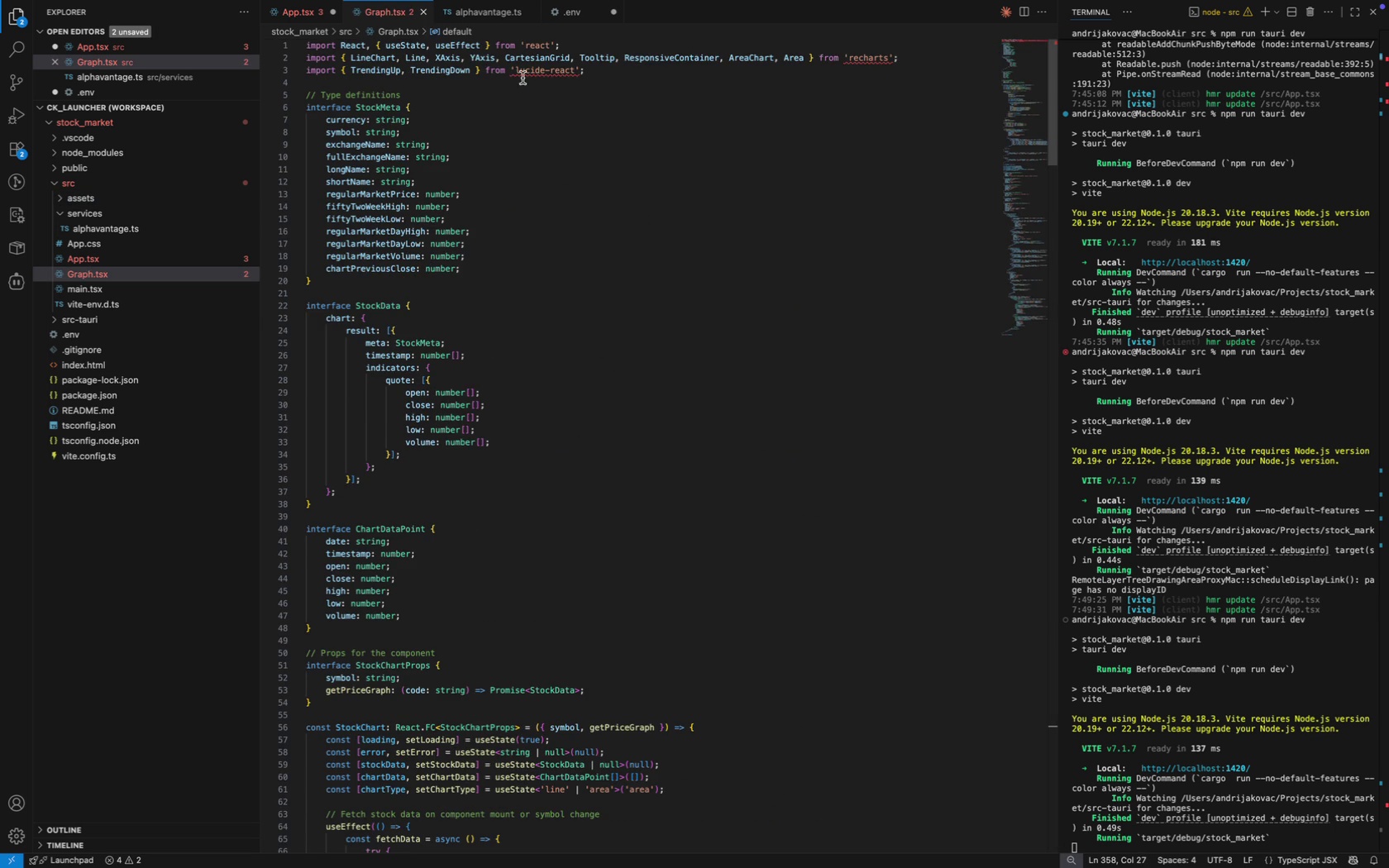 
left_click([523, 78])
 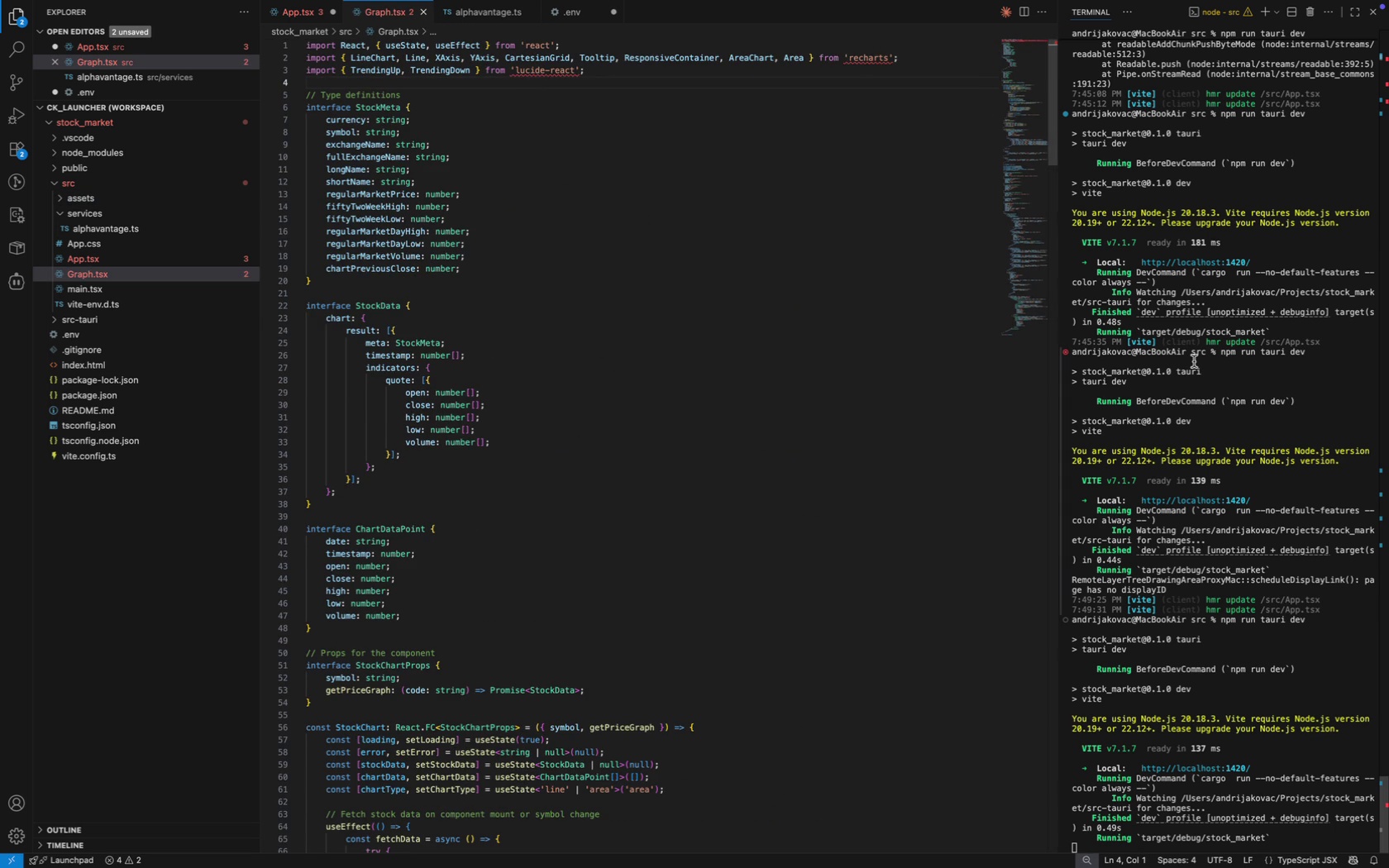 
left_click([1194, 361])